 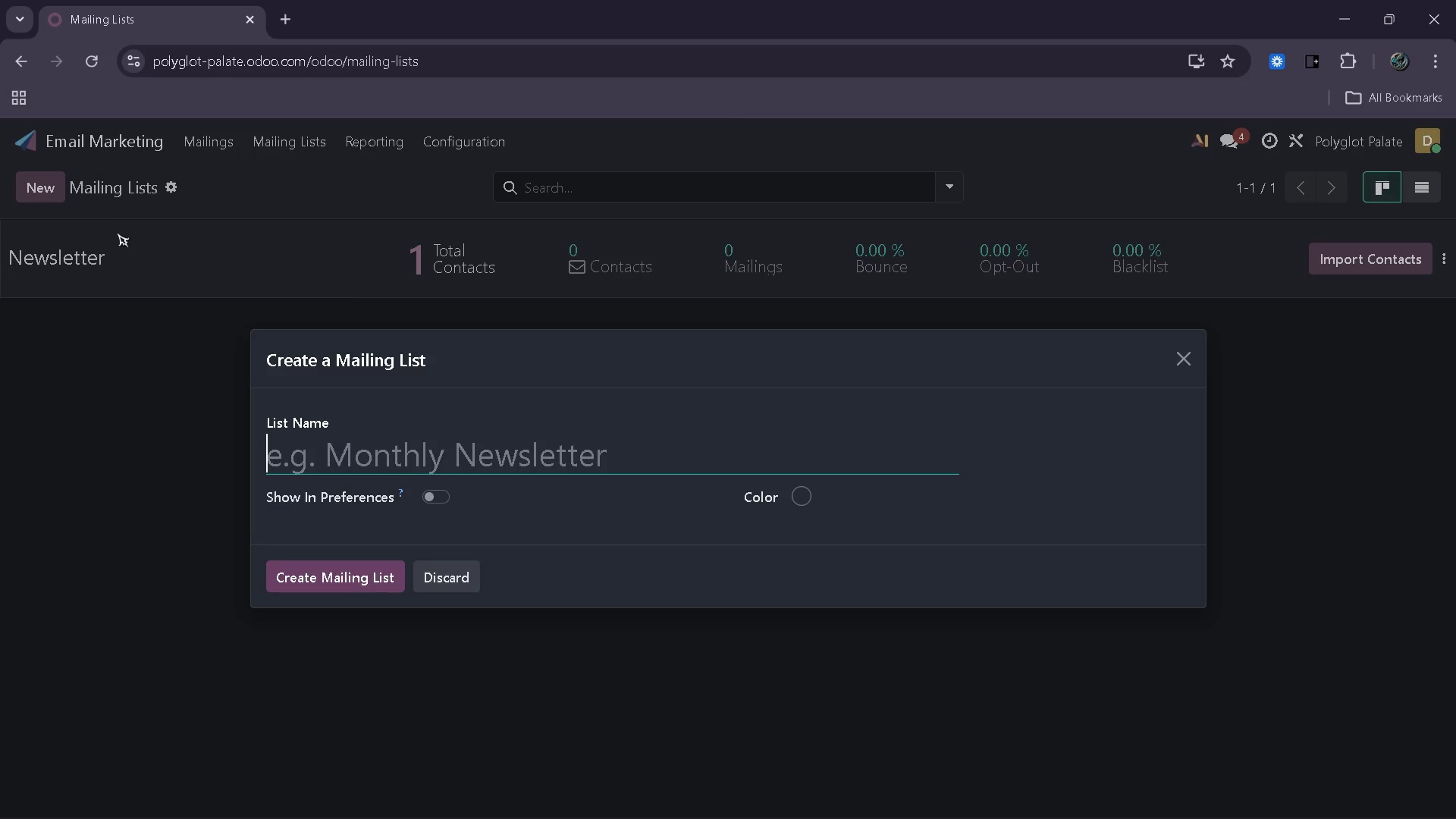 
key(Shift+L)
 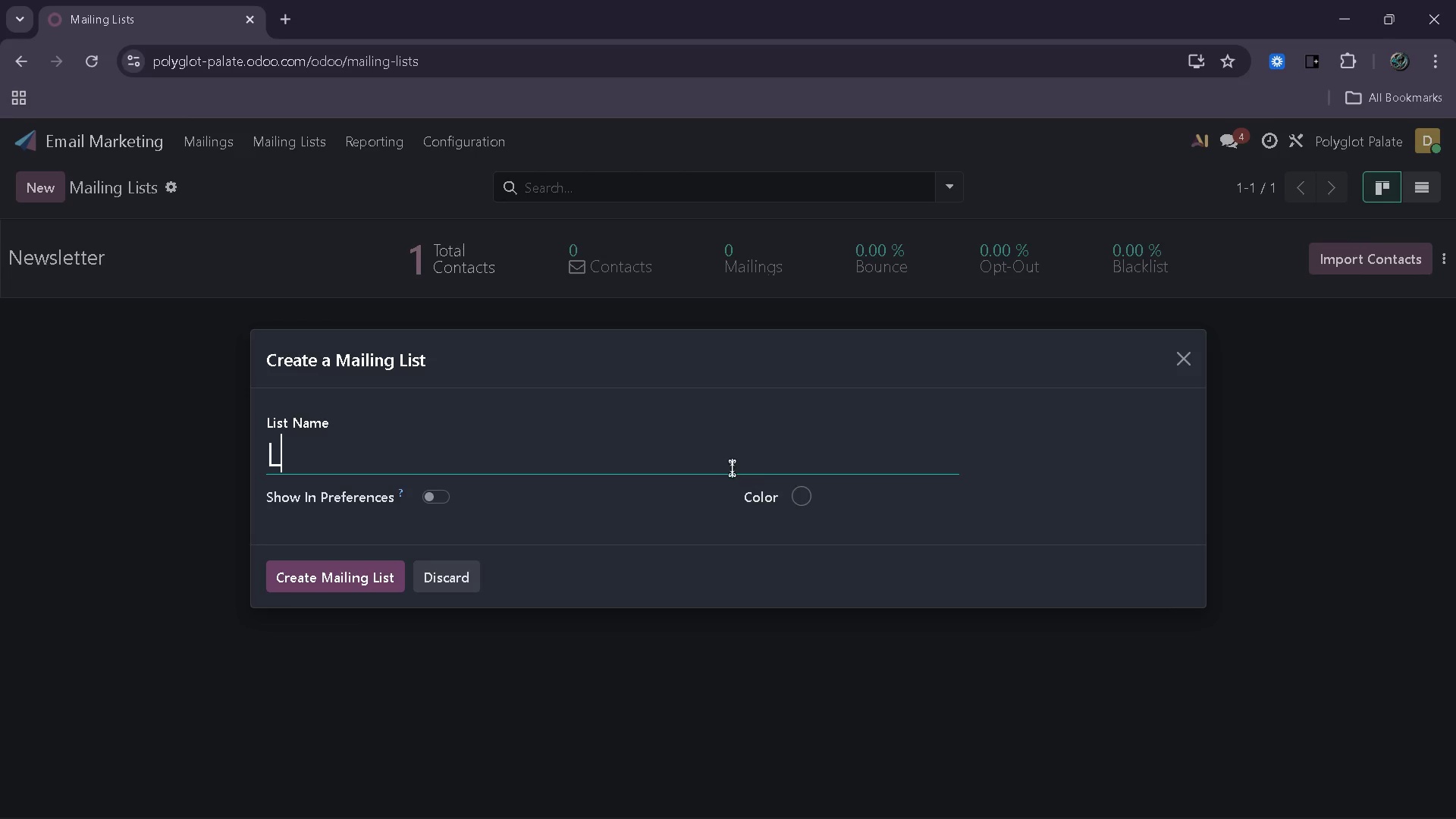 
type(anguage Learning Leads)
 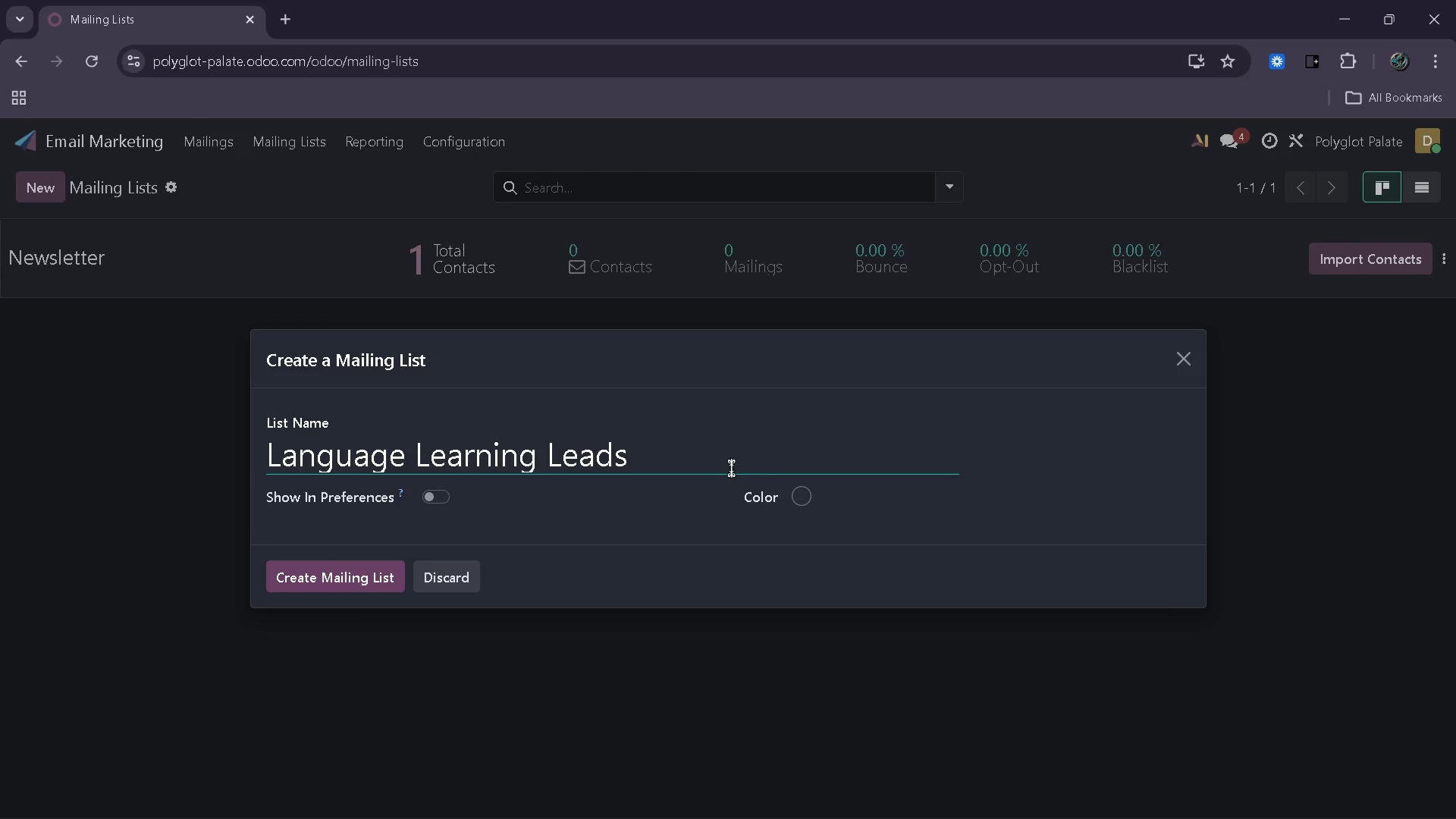 
mouse_move([381, 524])
 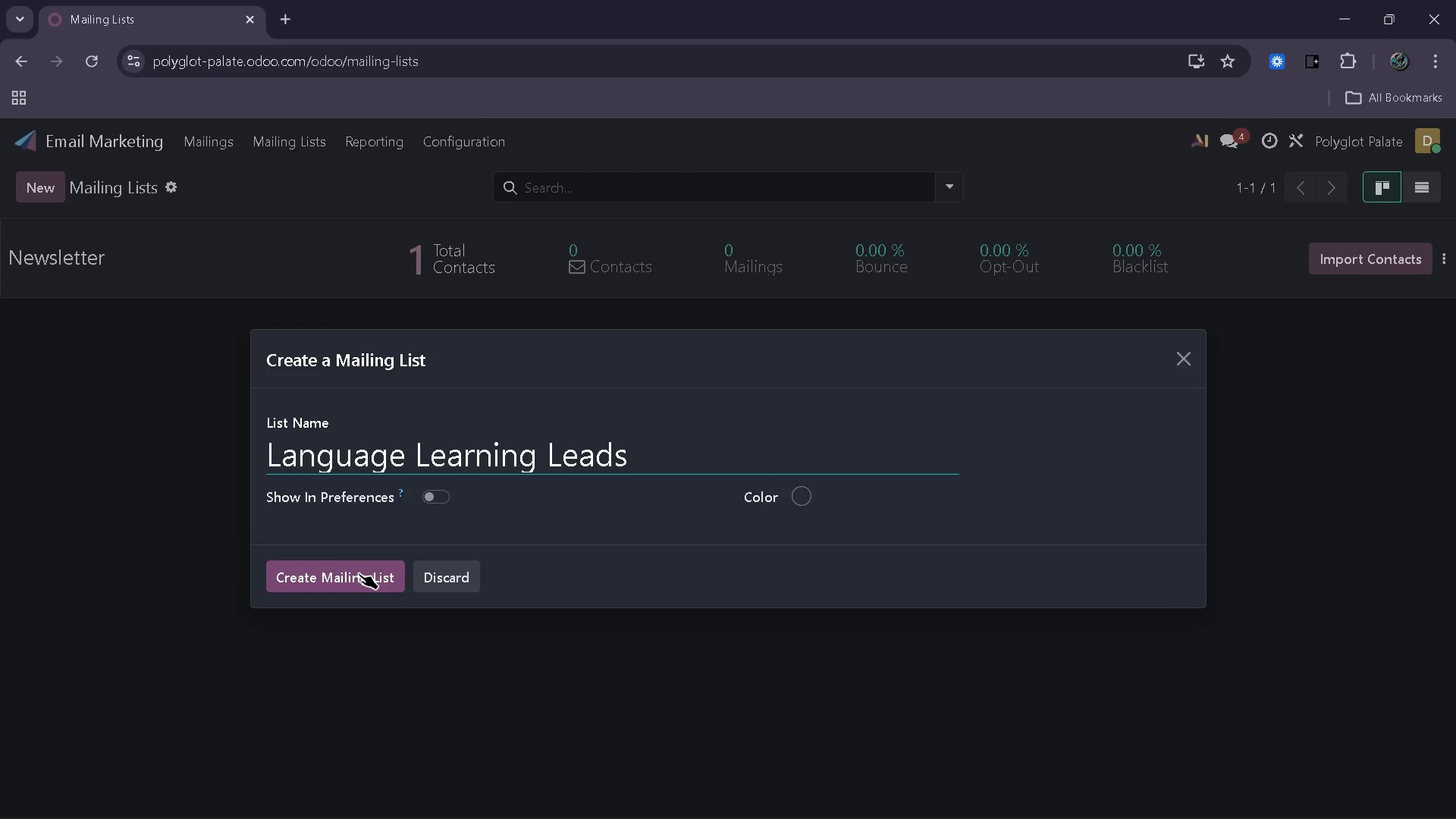 
left_click([359, 573])
 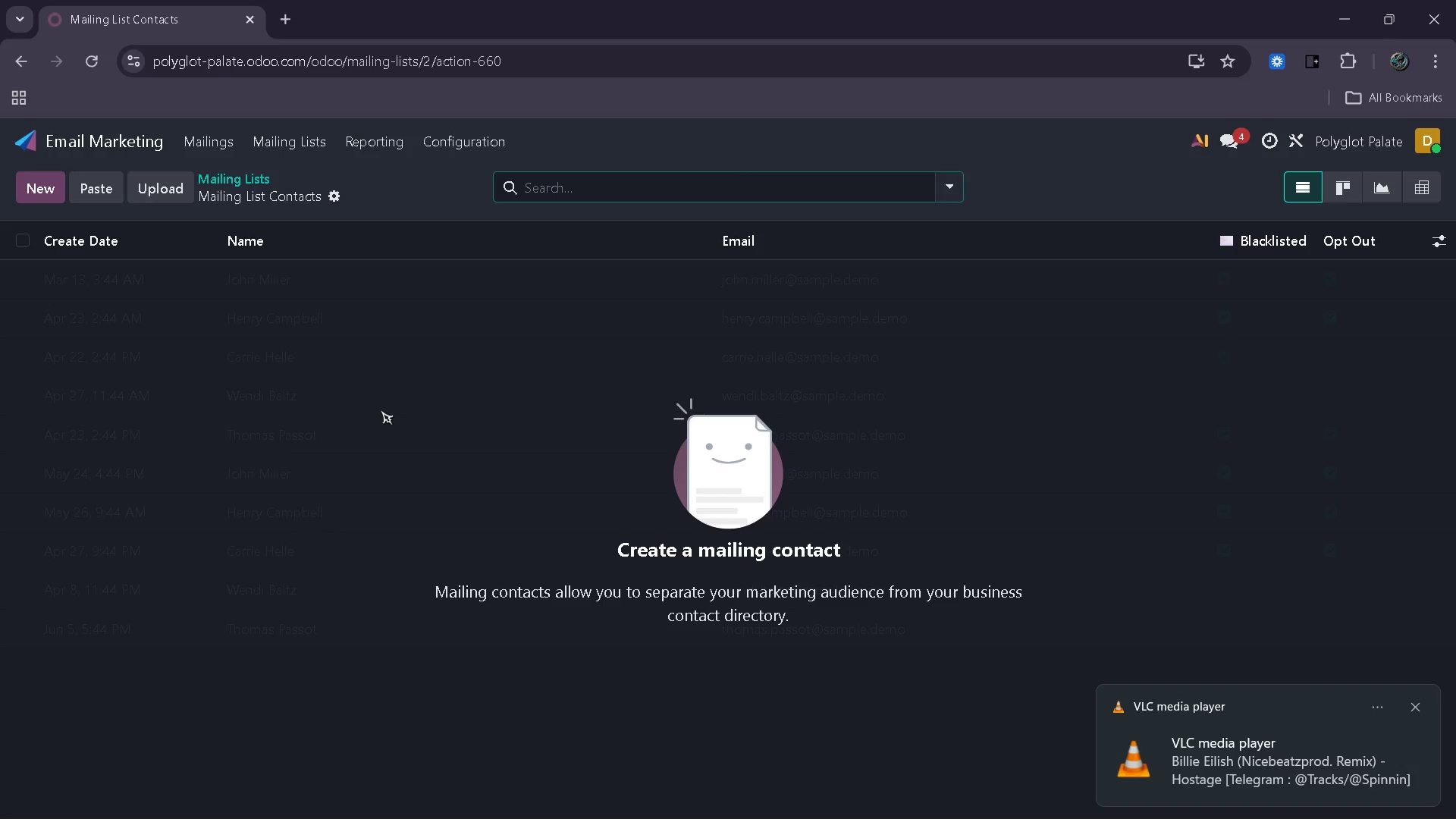 
wait(10.52)
 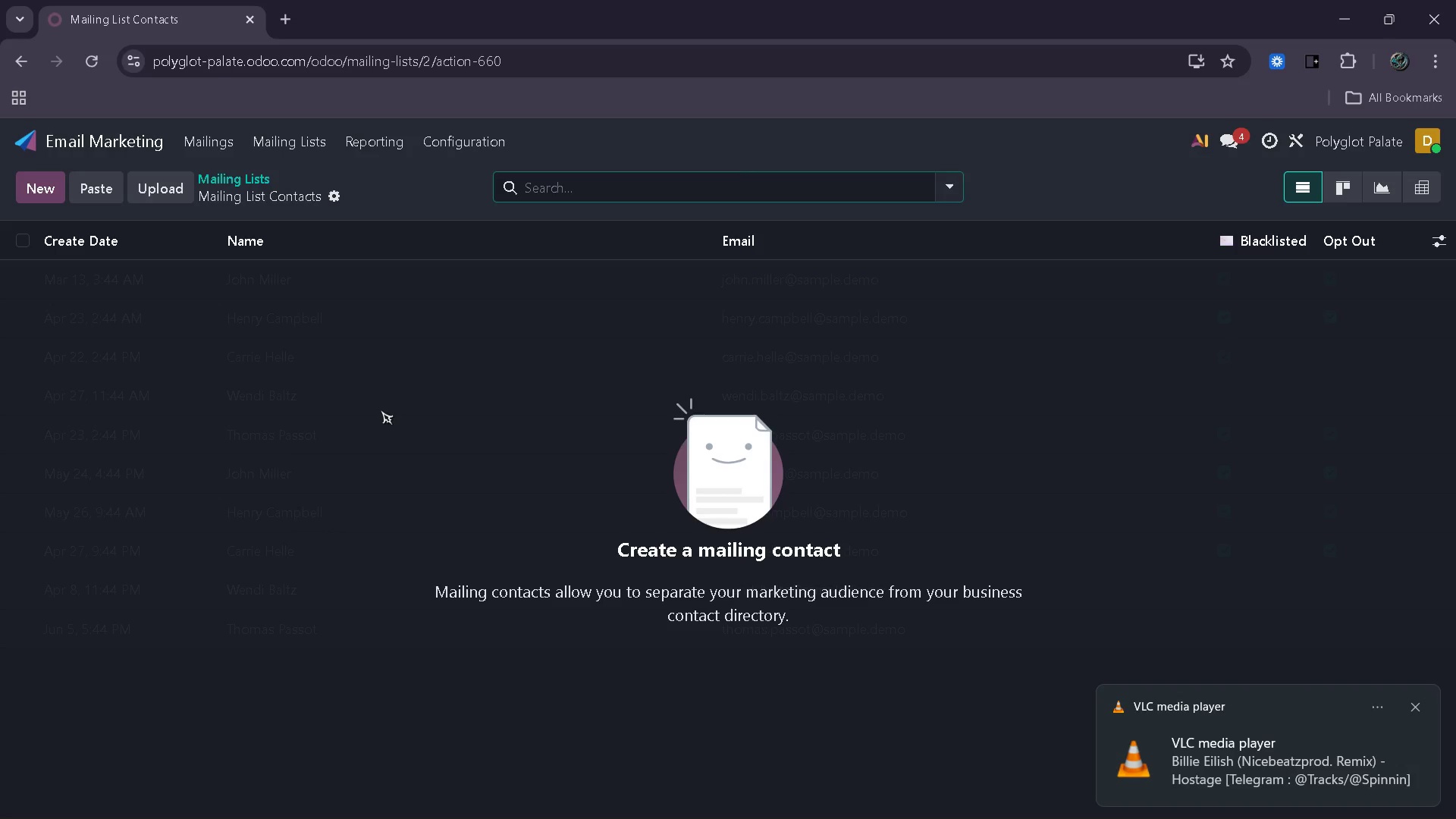 
left_click([293, 150])
 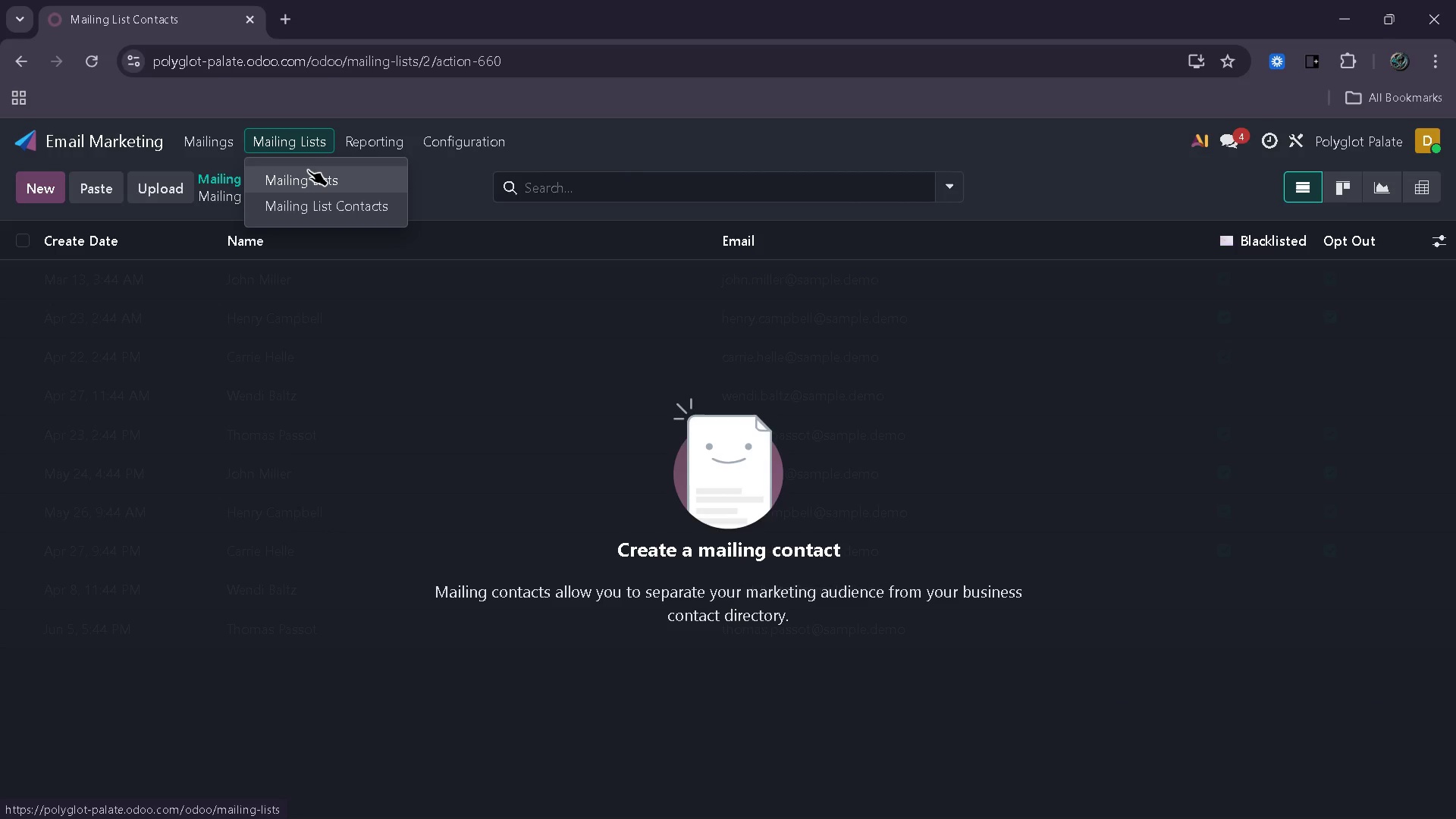 
left_click([308, 170])
 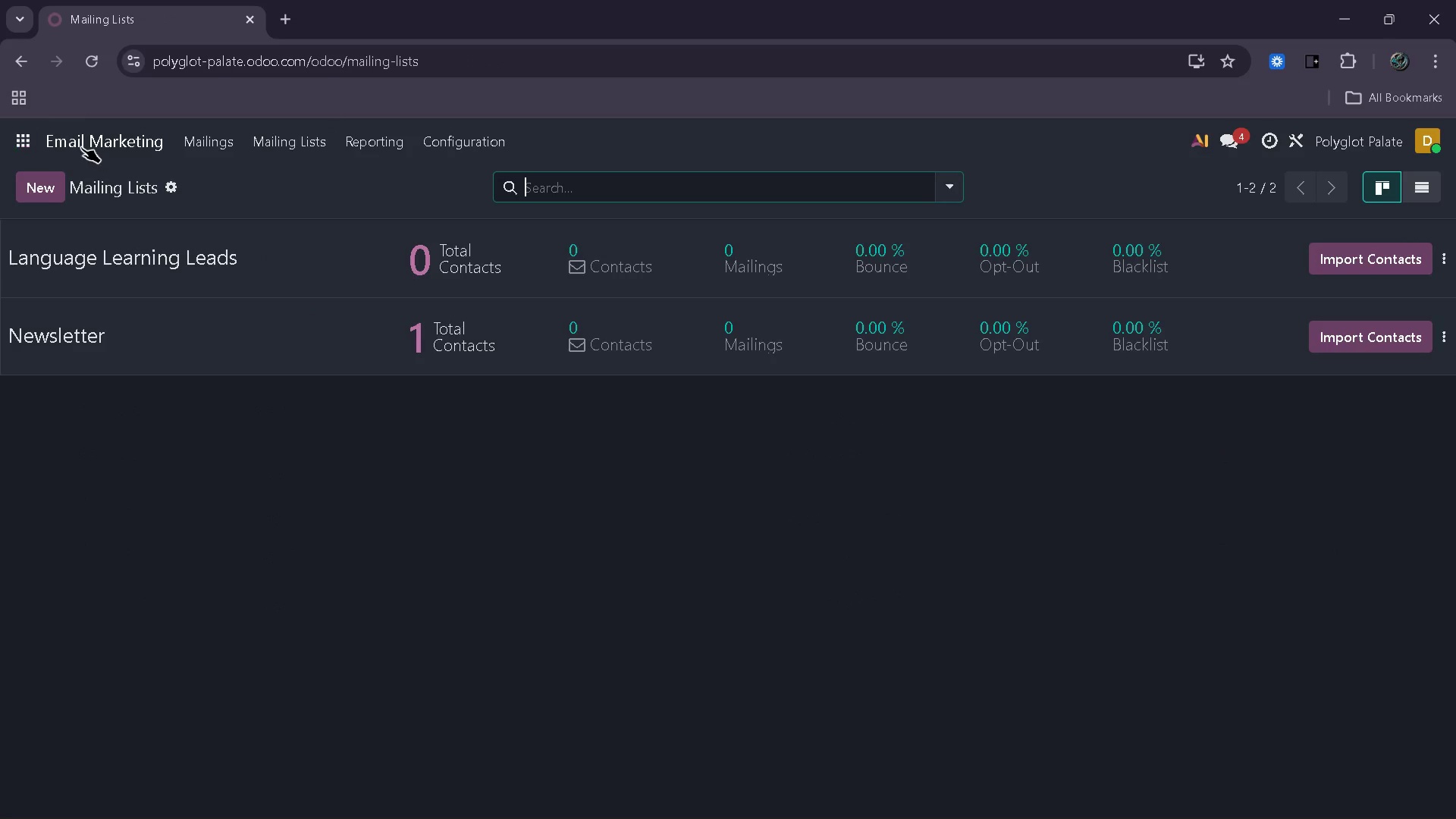 
left_click([35, 143])
 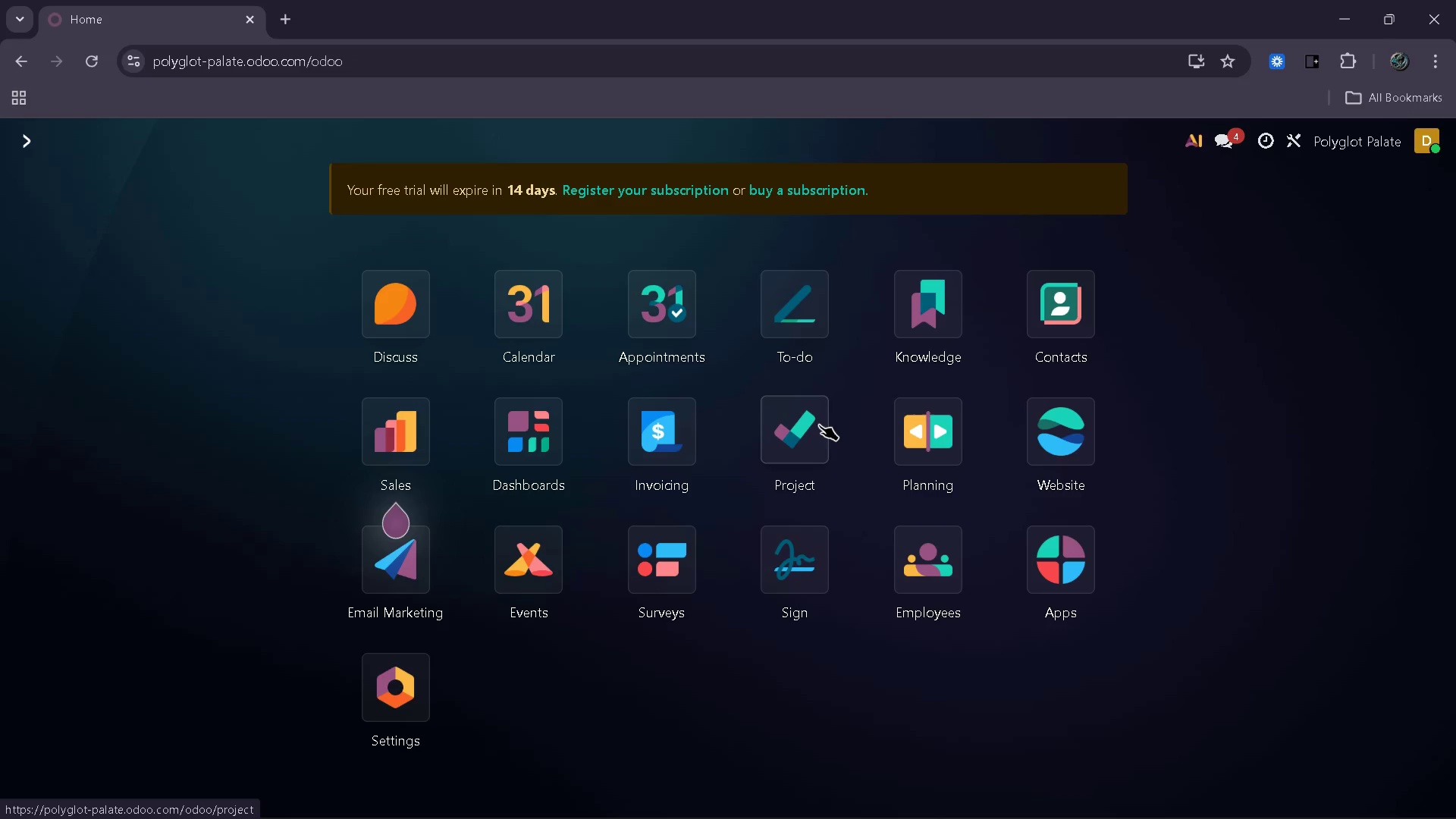 
wait(5.55)
 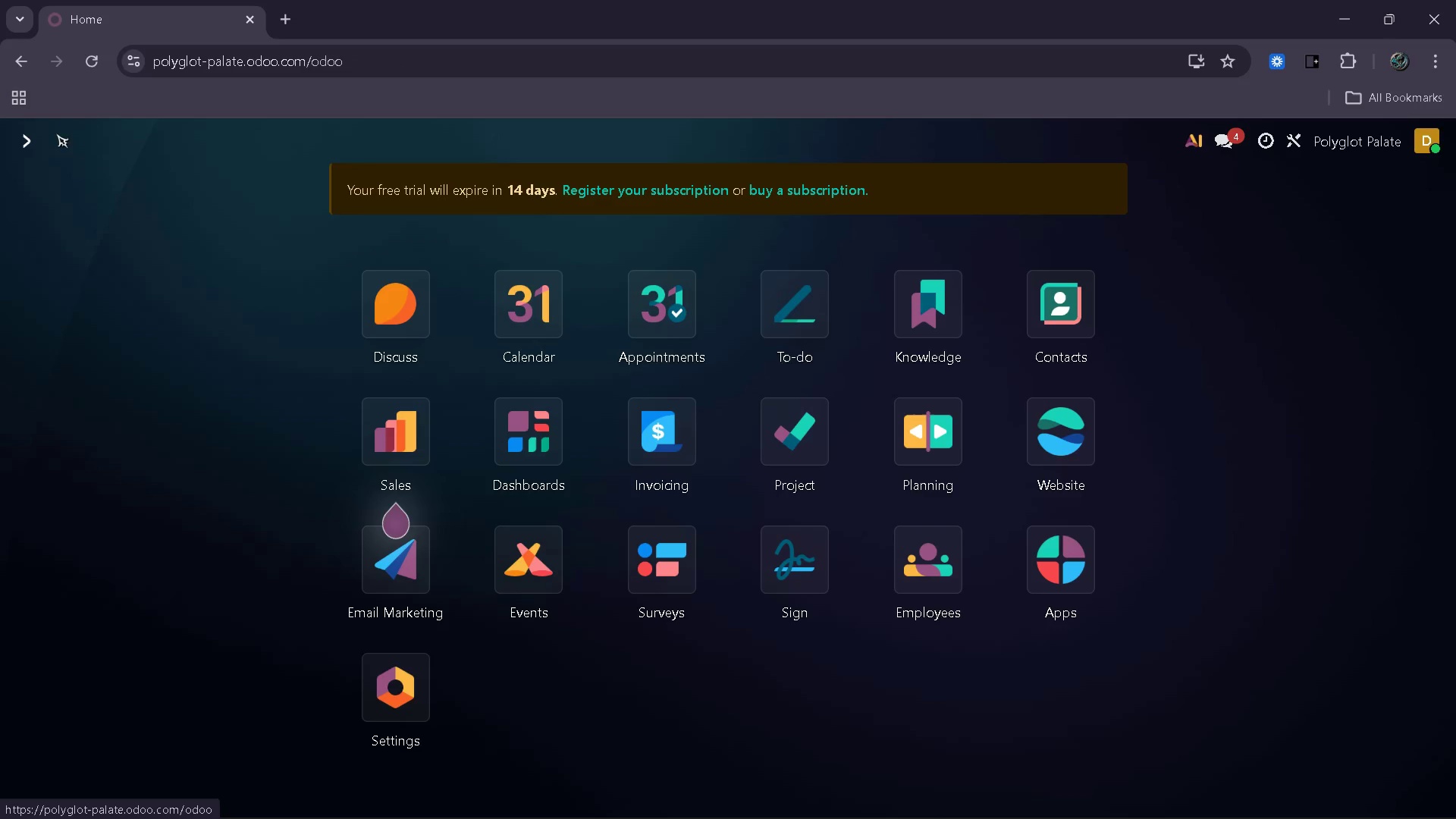 
double_click([1054, 443])
 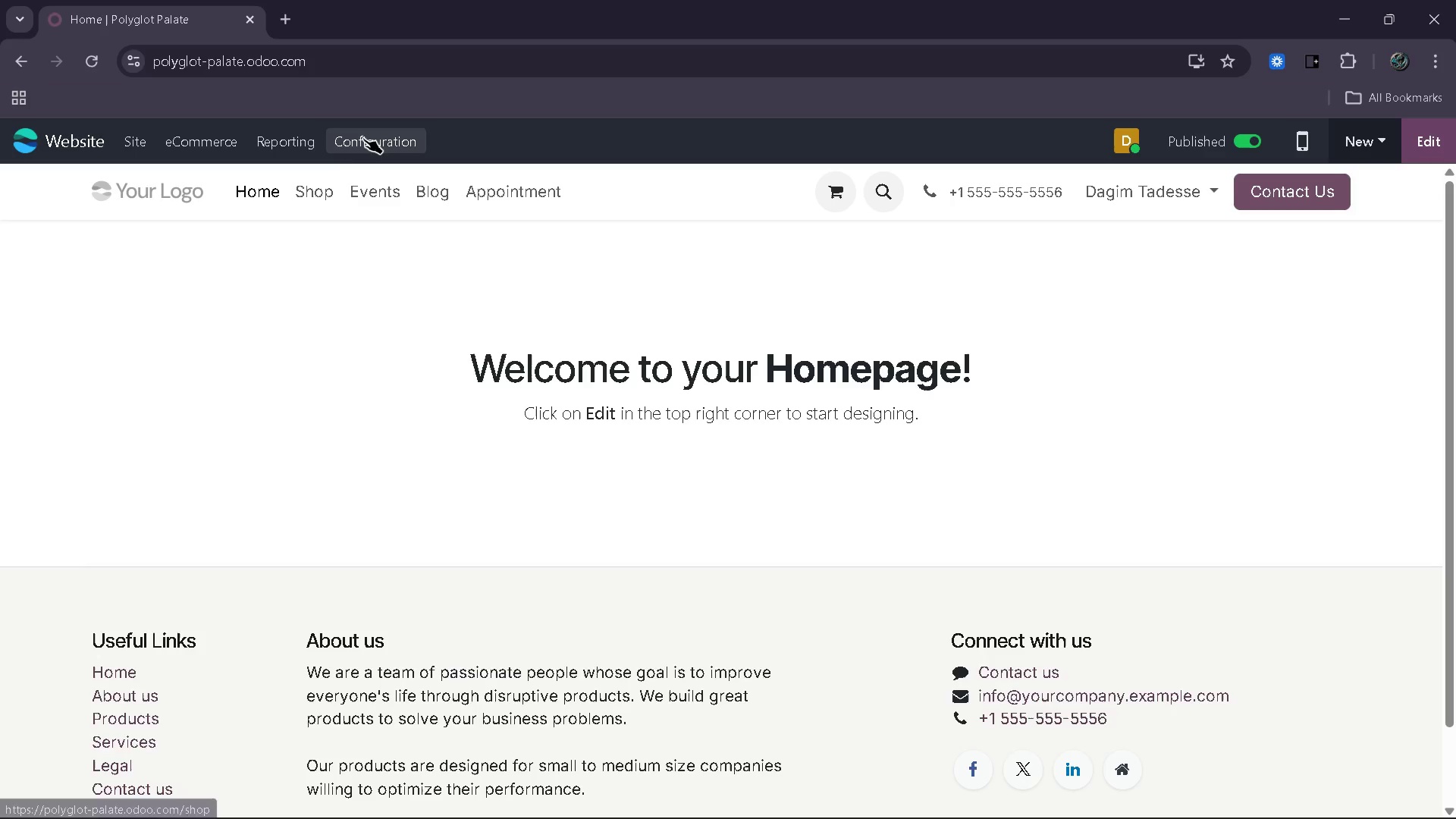 
wait(19.42)
 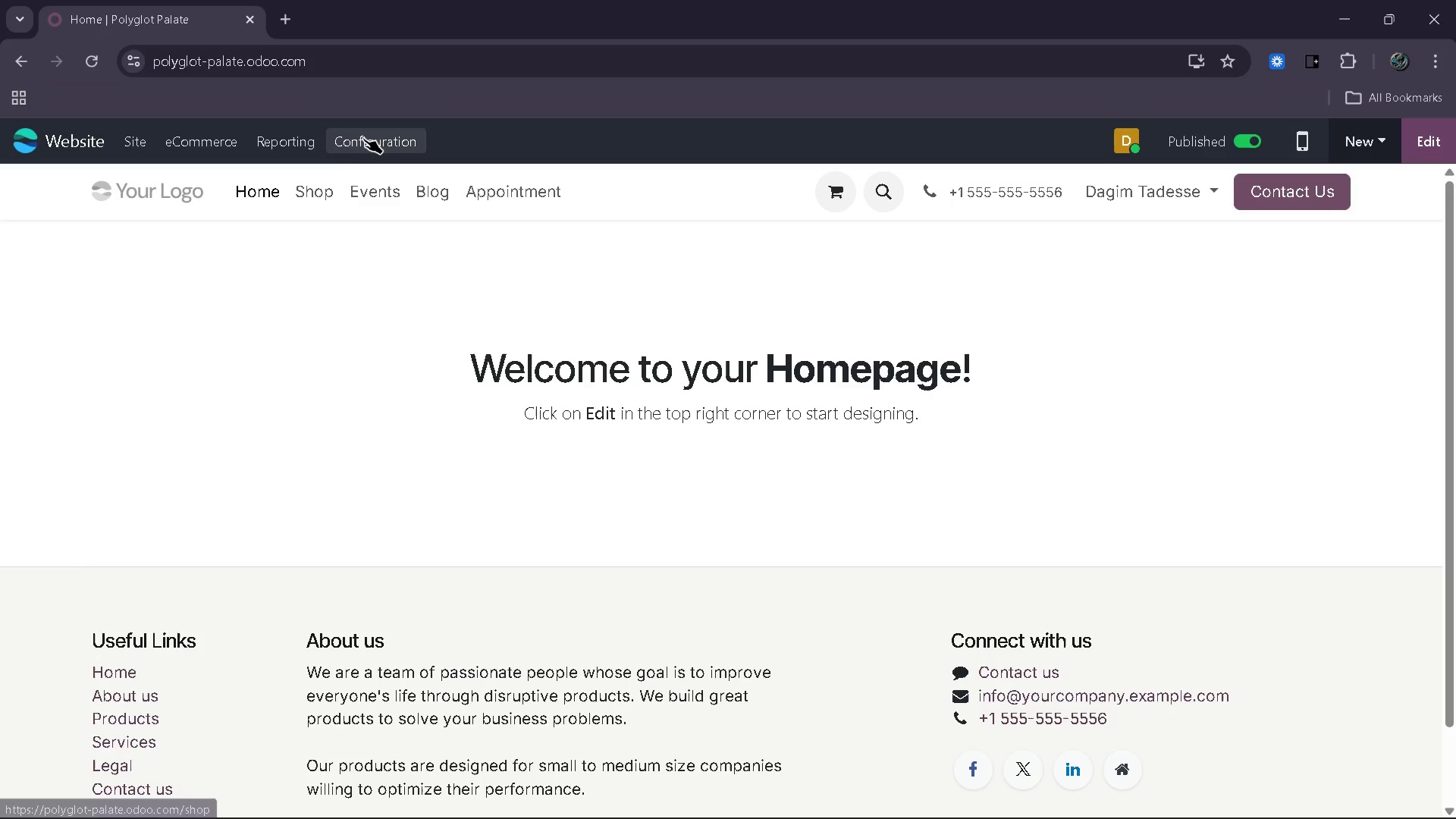 
left_click([19, 275])
 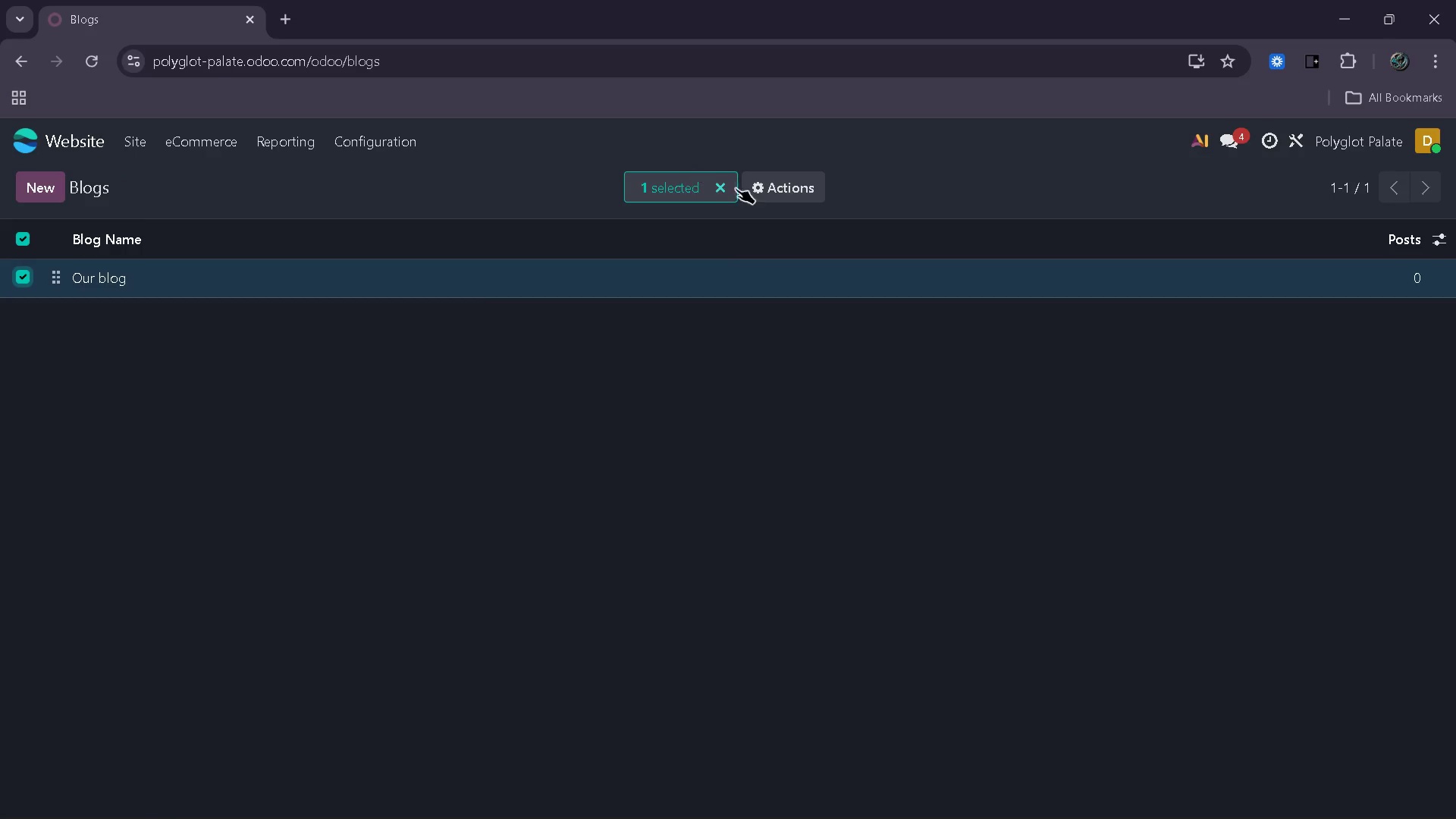 
left_click([765, 194])
 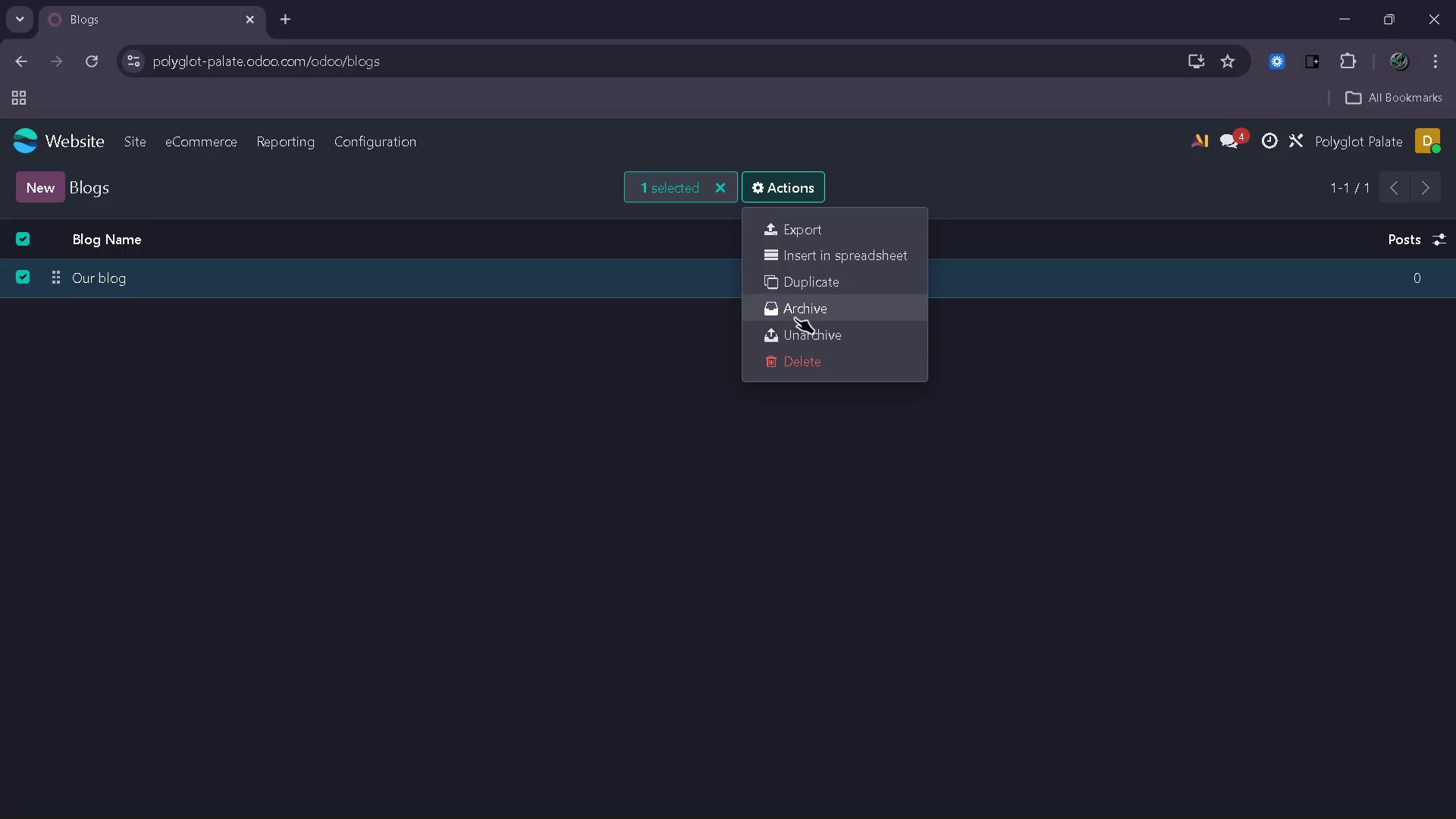 
left_click([799, 367])
 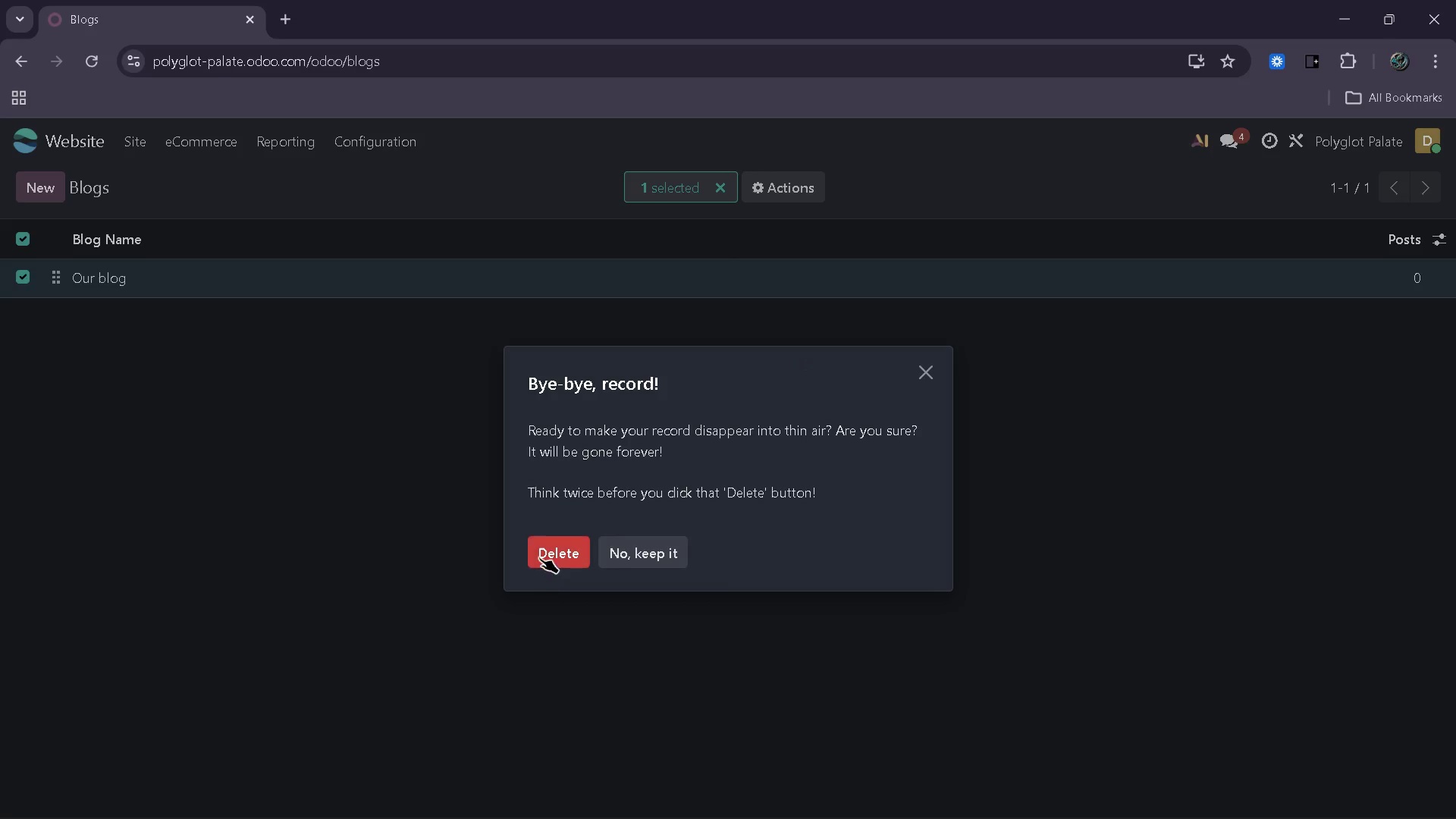 
left_click_drag(start_coordinate=[544, 547], to_coordinate=[544, 552])
 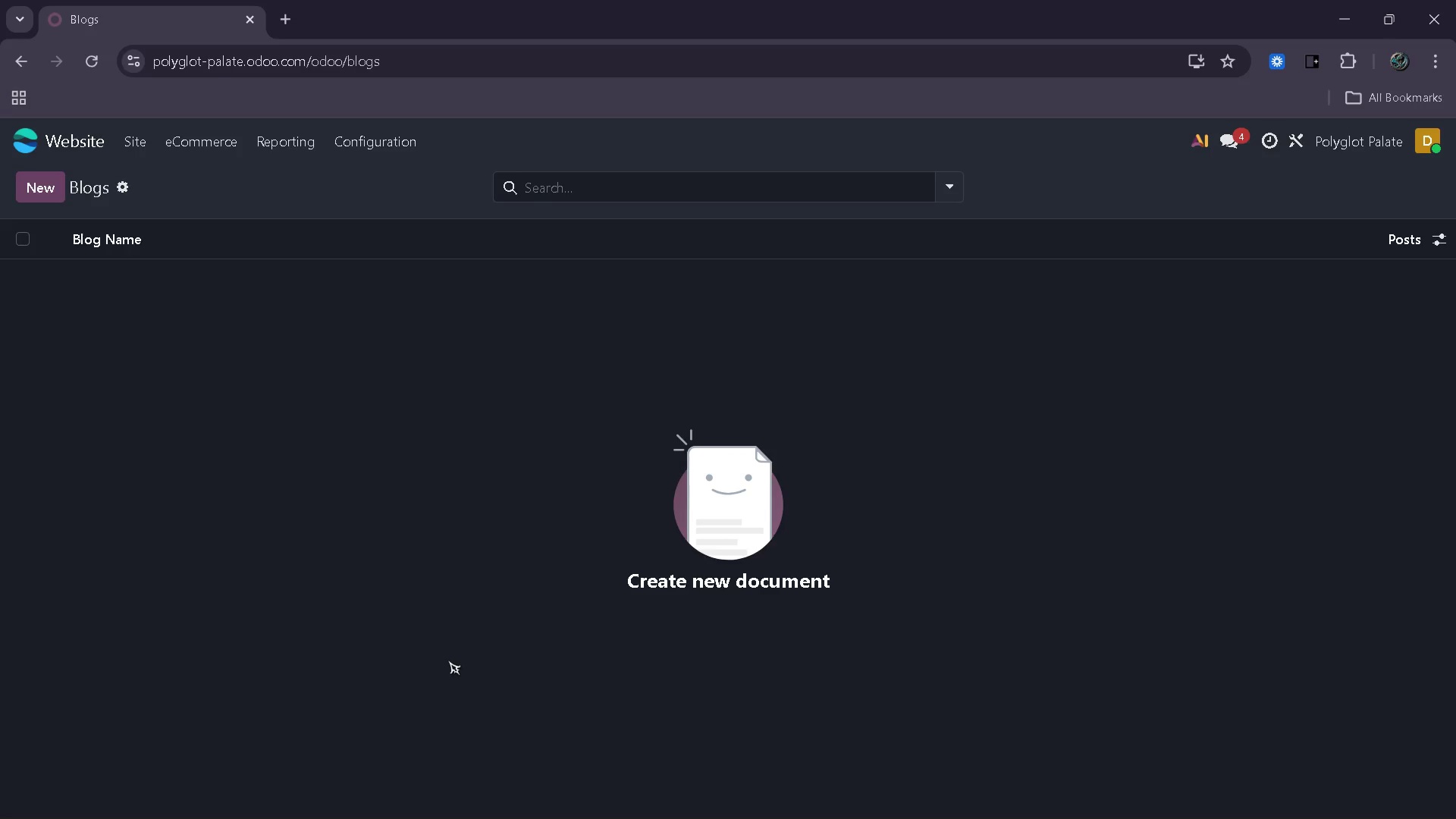 
wait(5.55)
 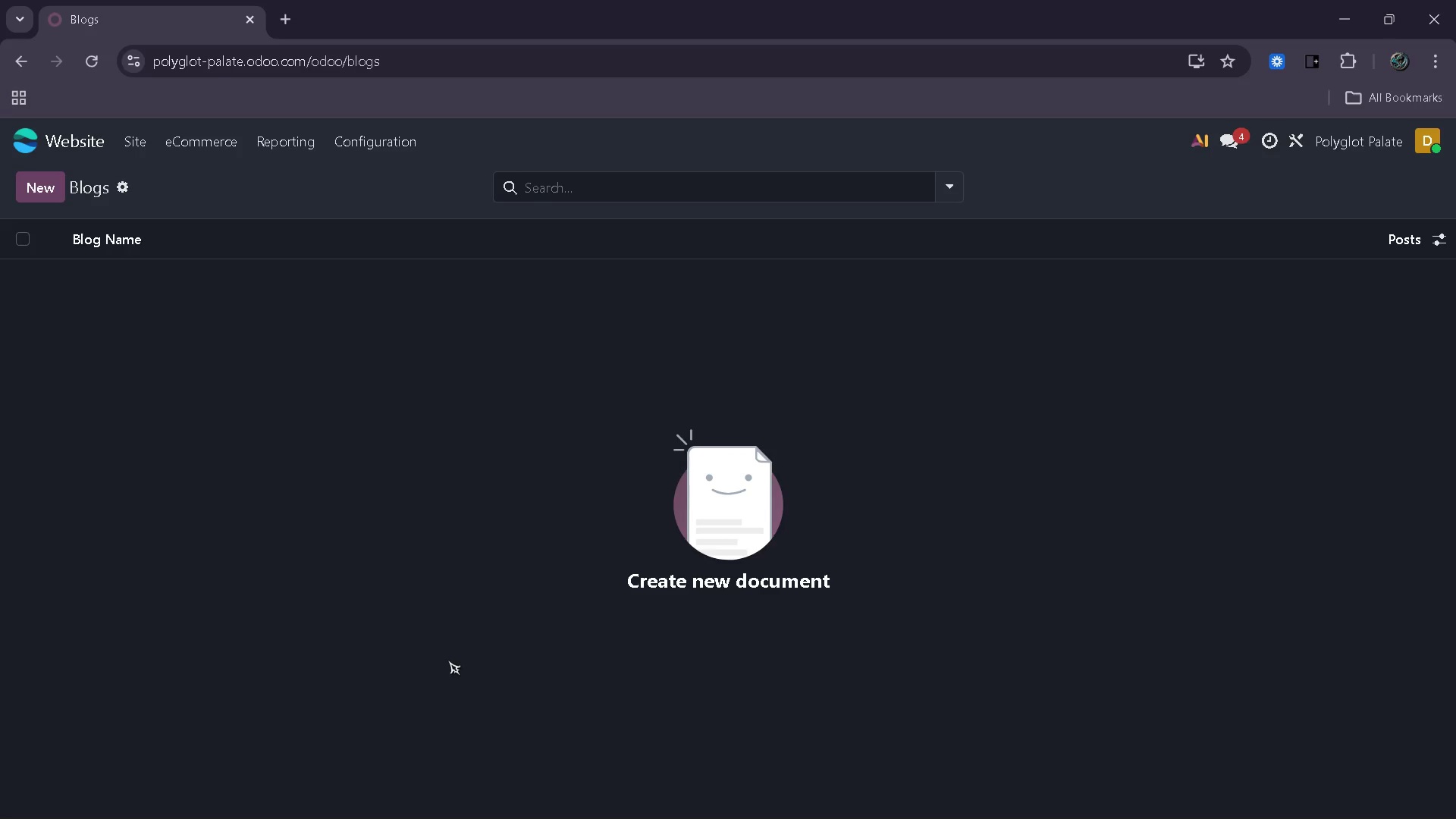 
left_click([43, 201])
 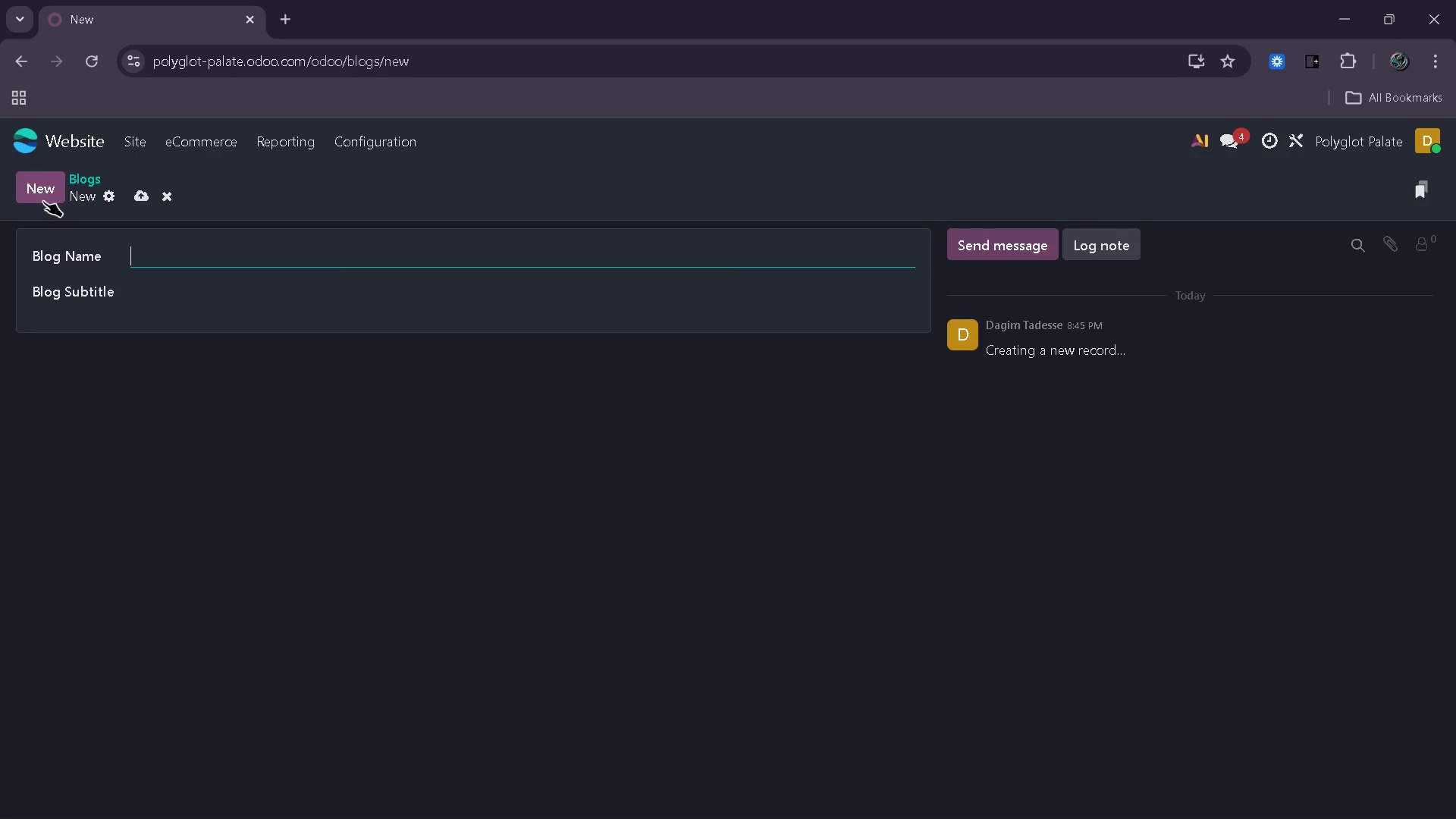 
wait(8.89)
 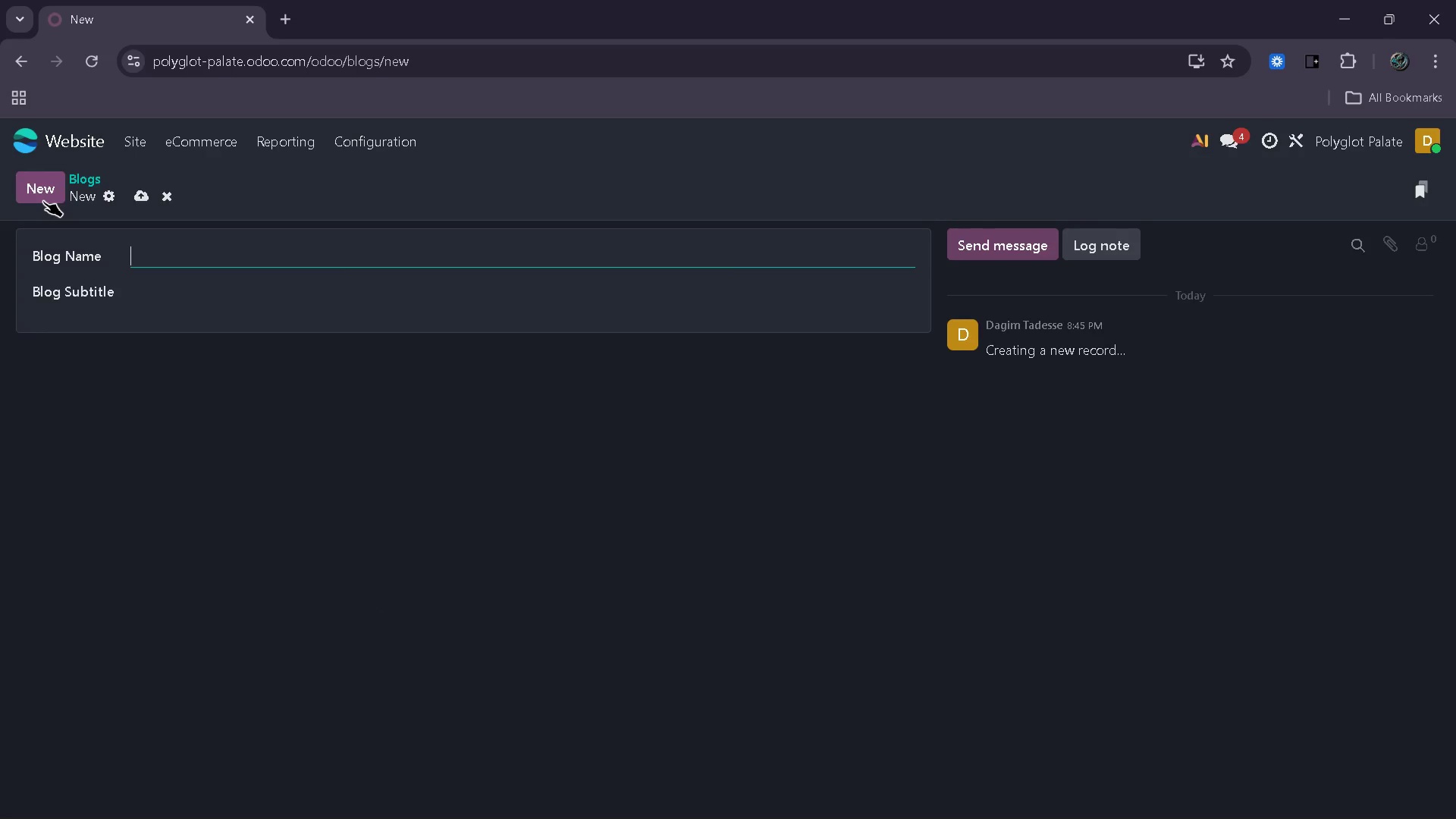 
type(The Cul)
 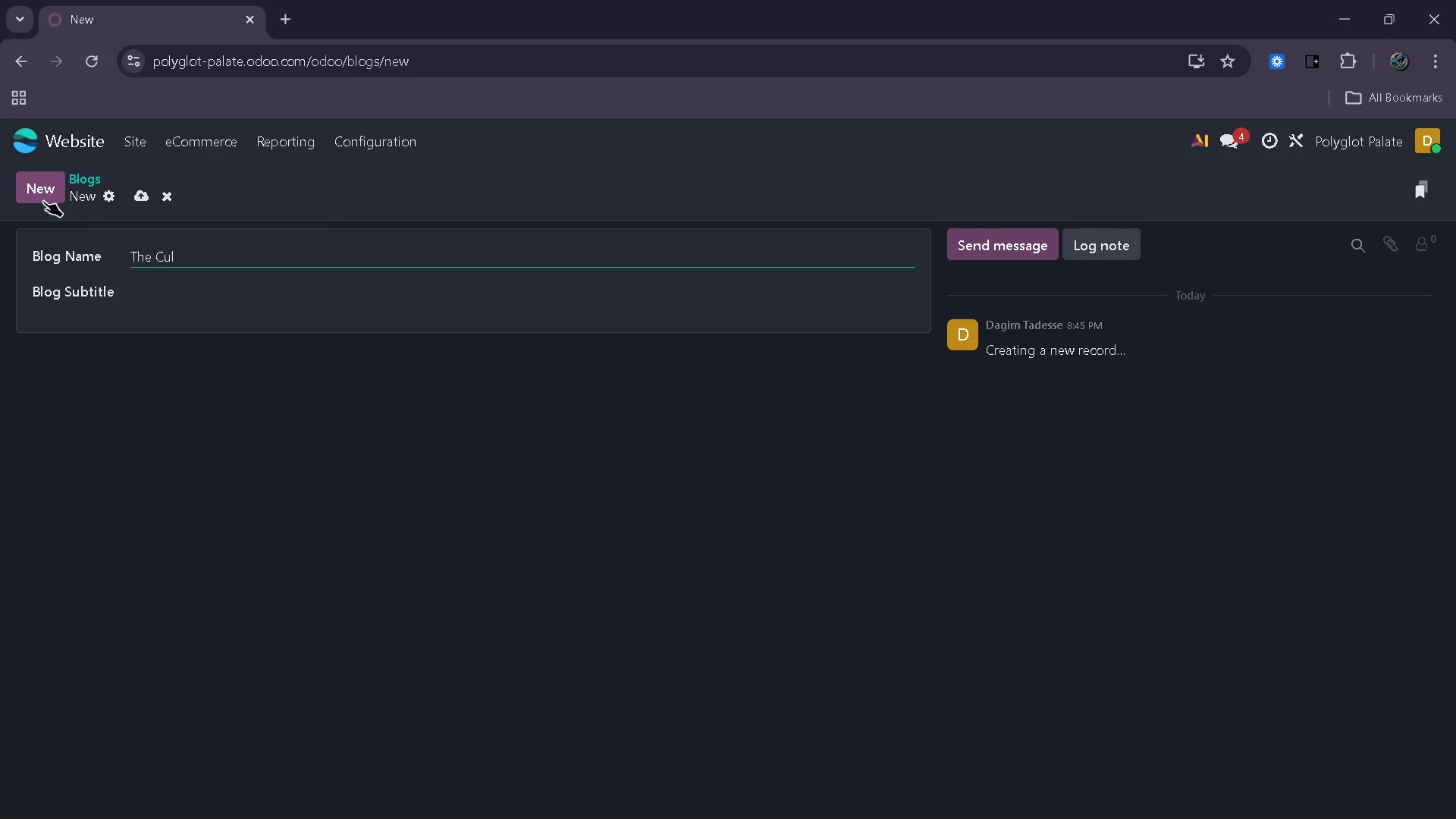 
left_click([953, 793])